 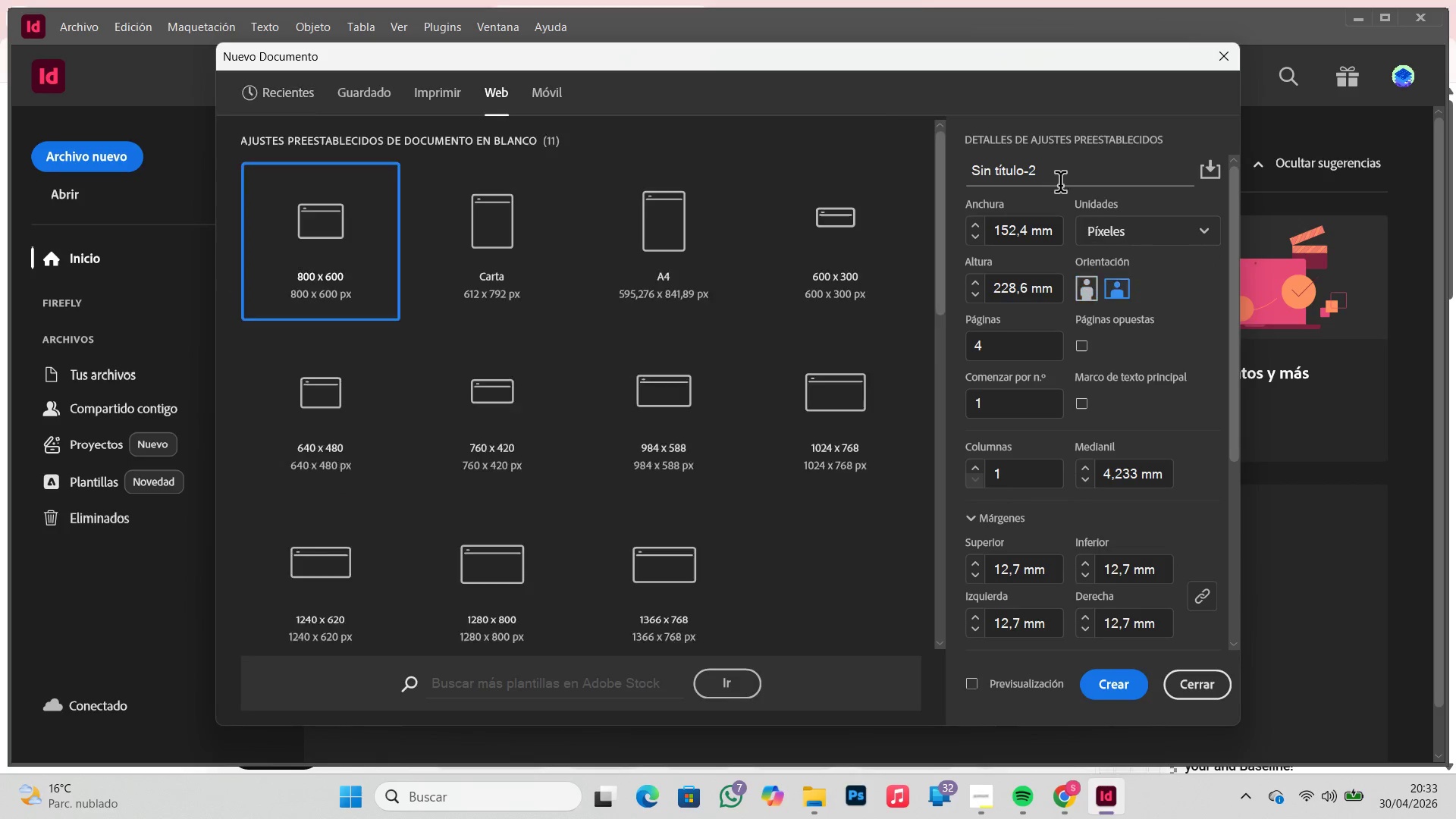 
left_click_drag(start_coordinate=[1018, 230], to_coordinate=[880, 218])
 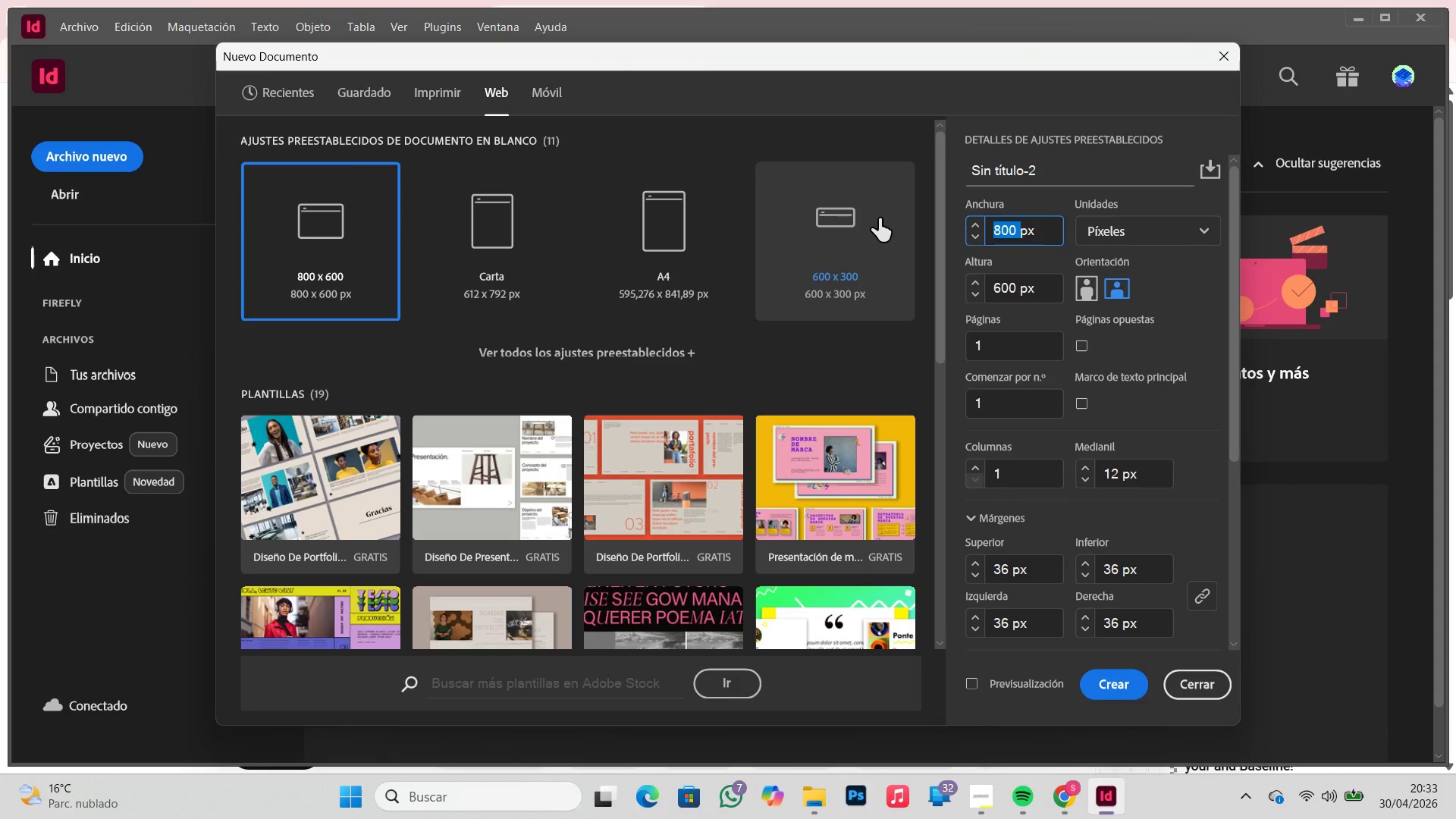 
key(Numpad1)
 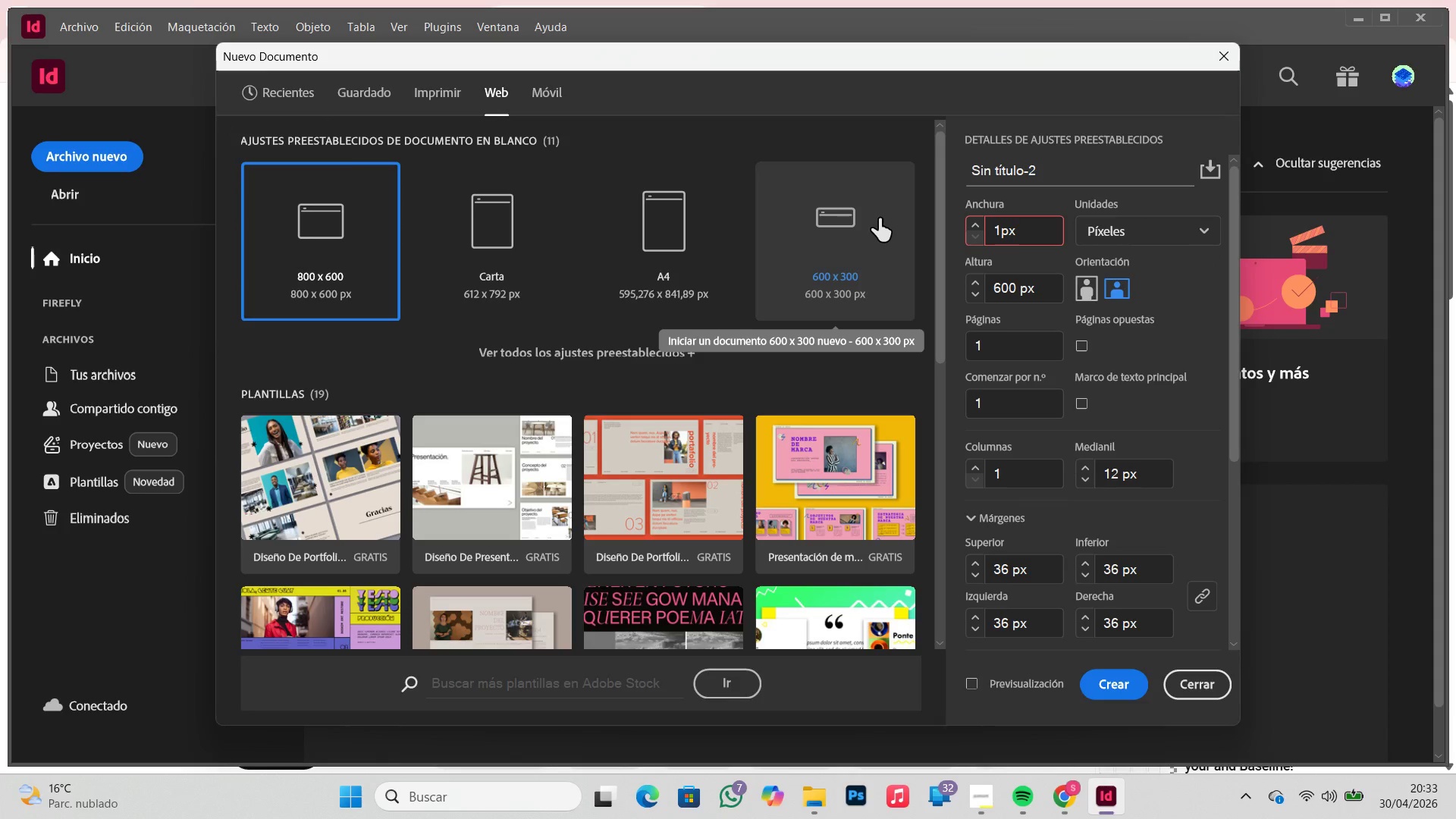 
key(Numpad0)
 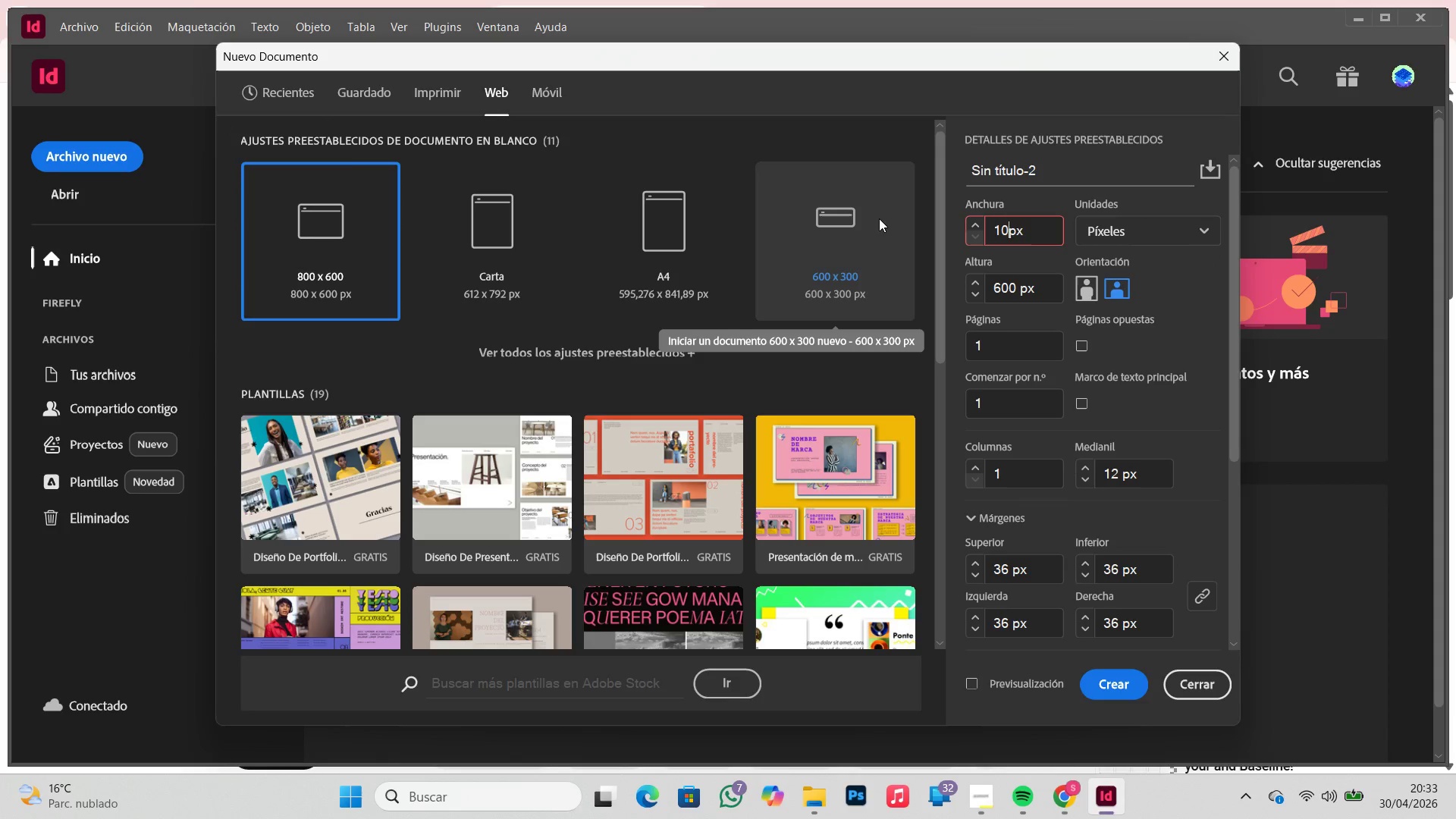 
key(Numpad8)
 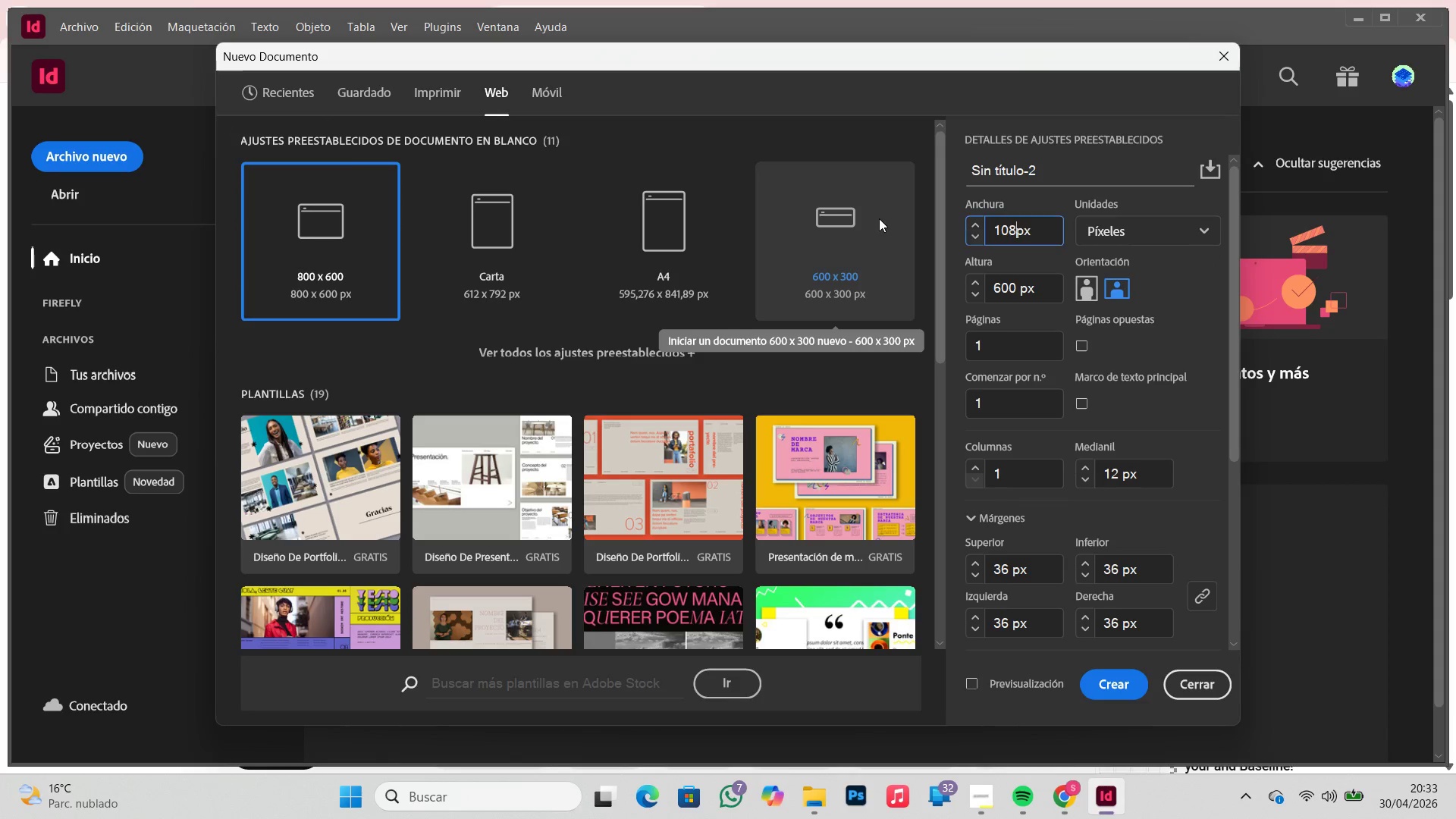 
key(Numpad0)
 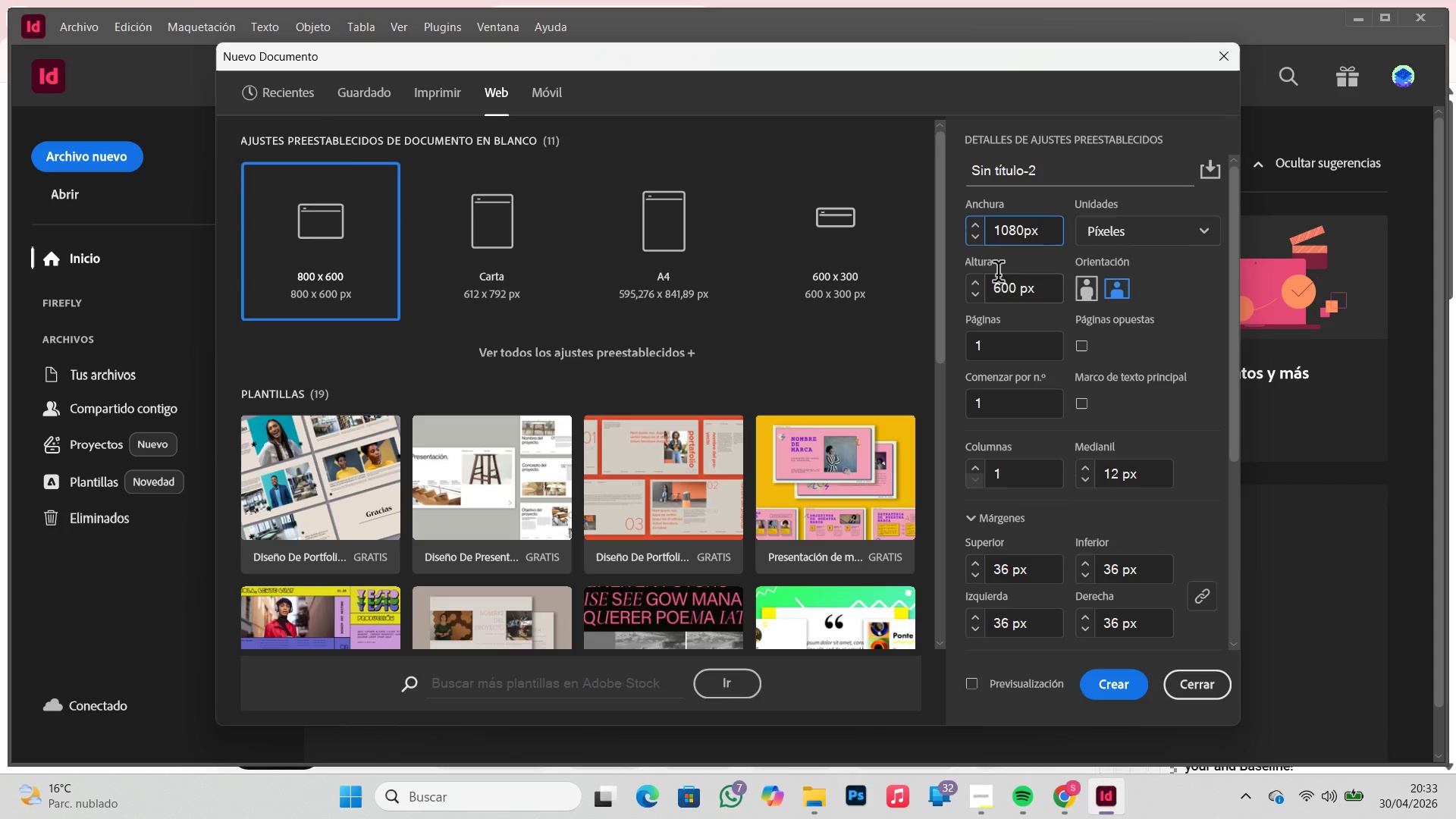 
left_click_drag(start_coordinate=[1012, 286], to_coordinate=[952, 284])
 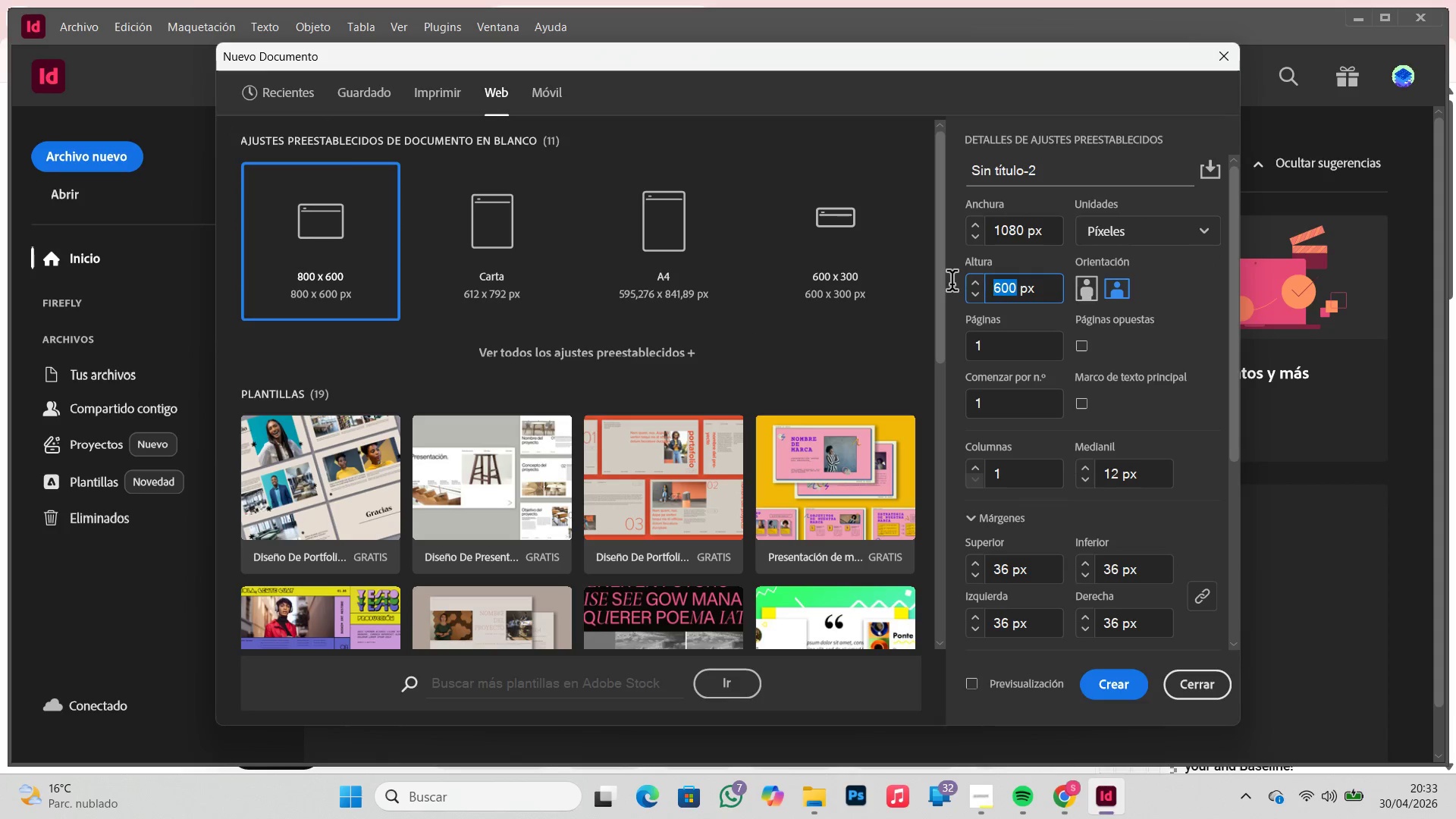 
key(Numpad1)
 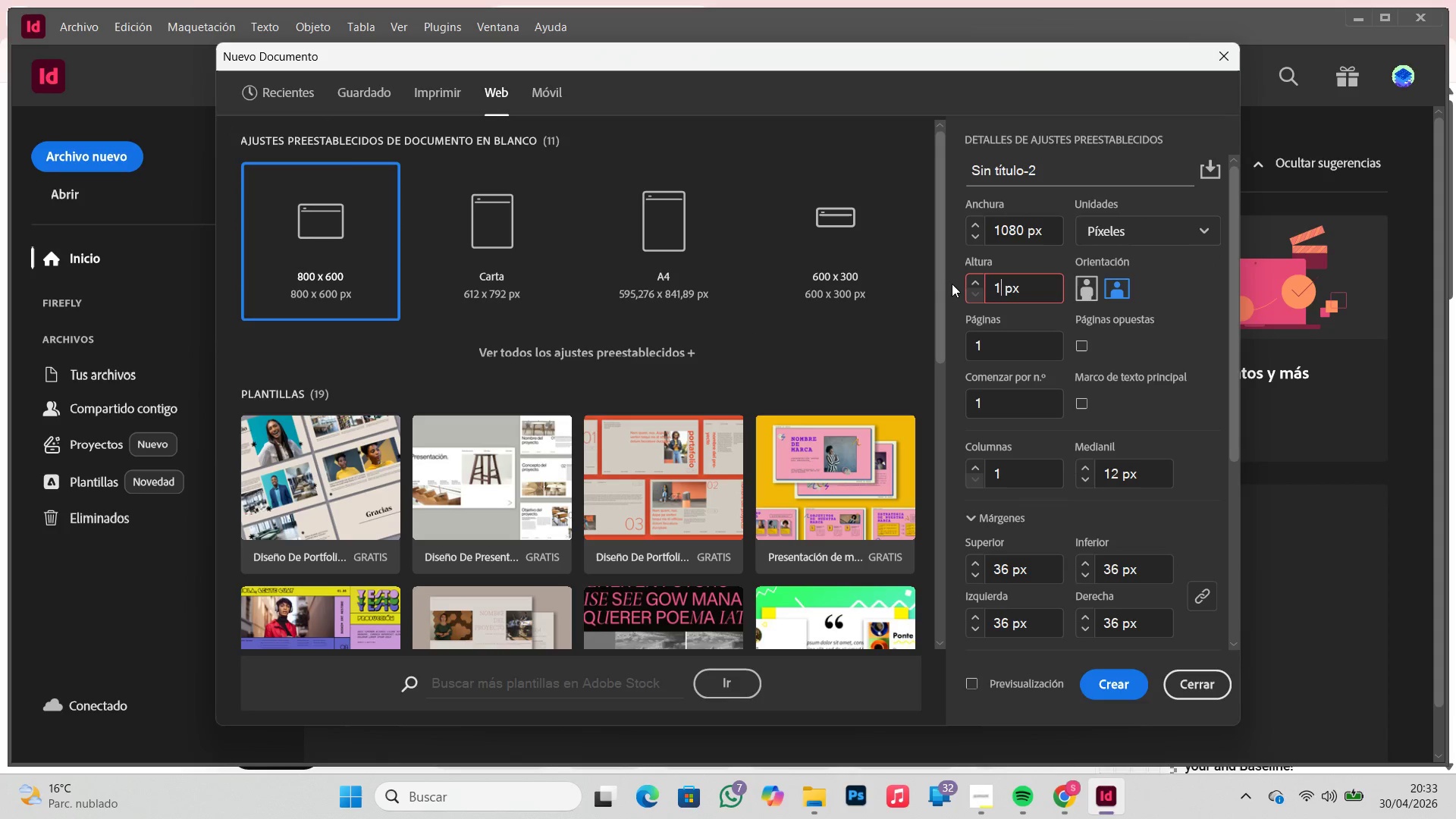 
key(Numpad0)
 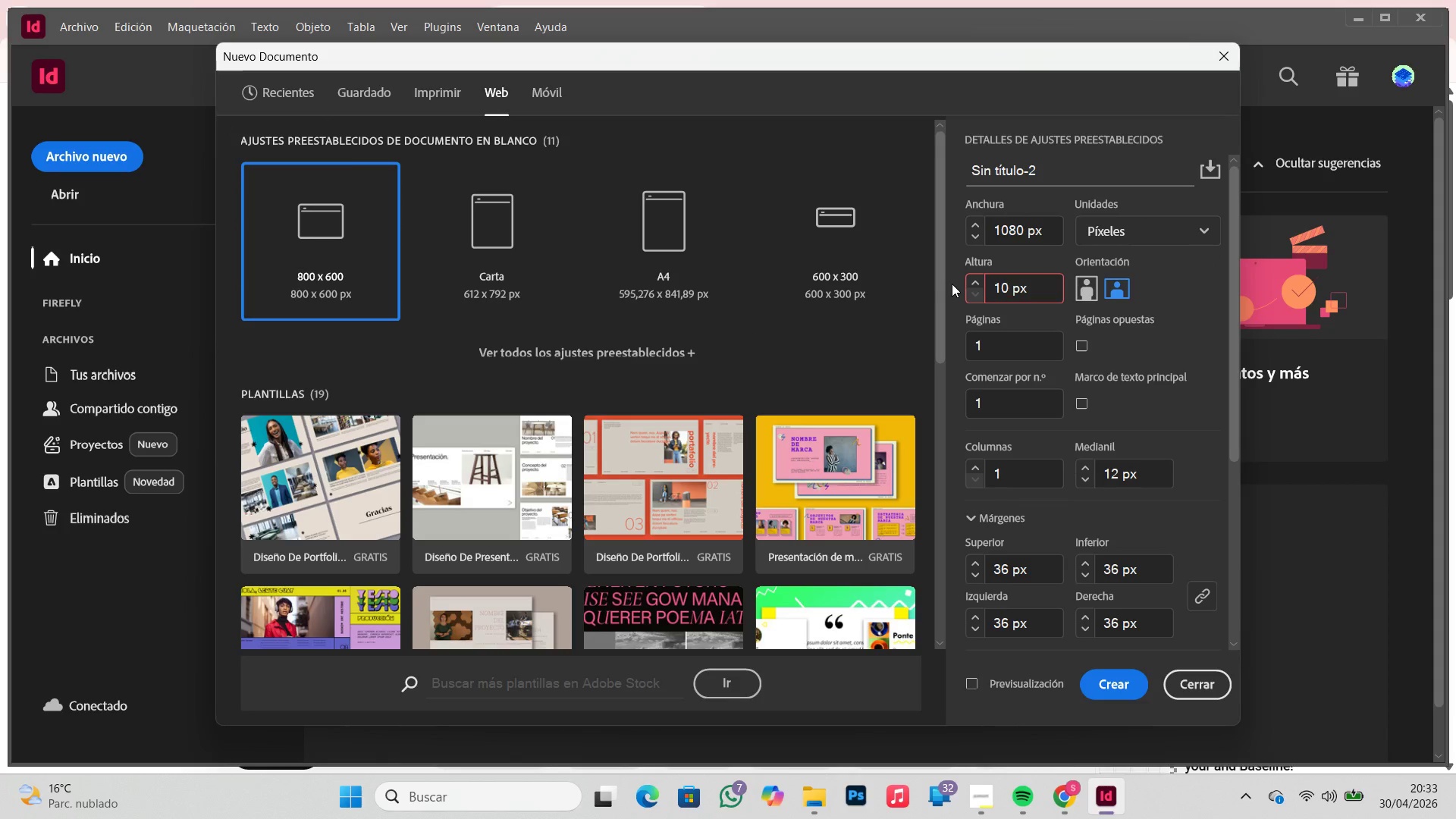 
key(Numpad8)
 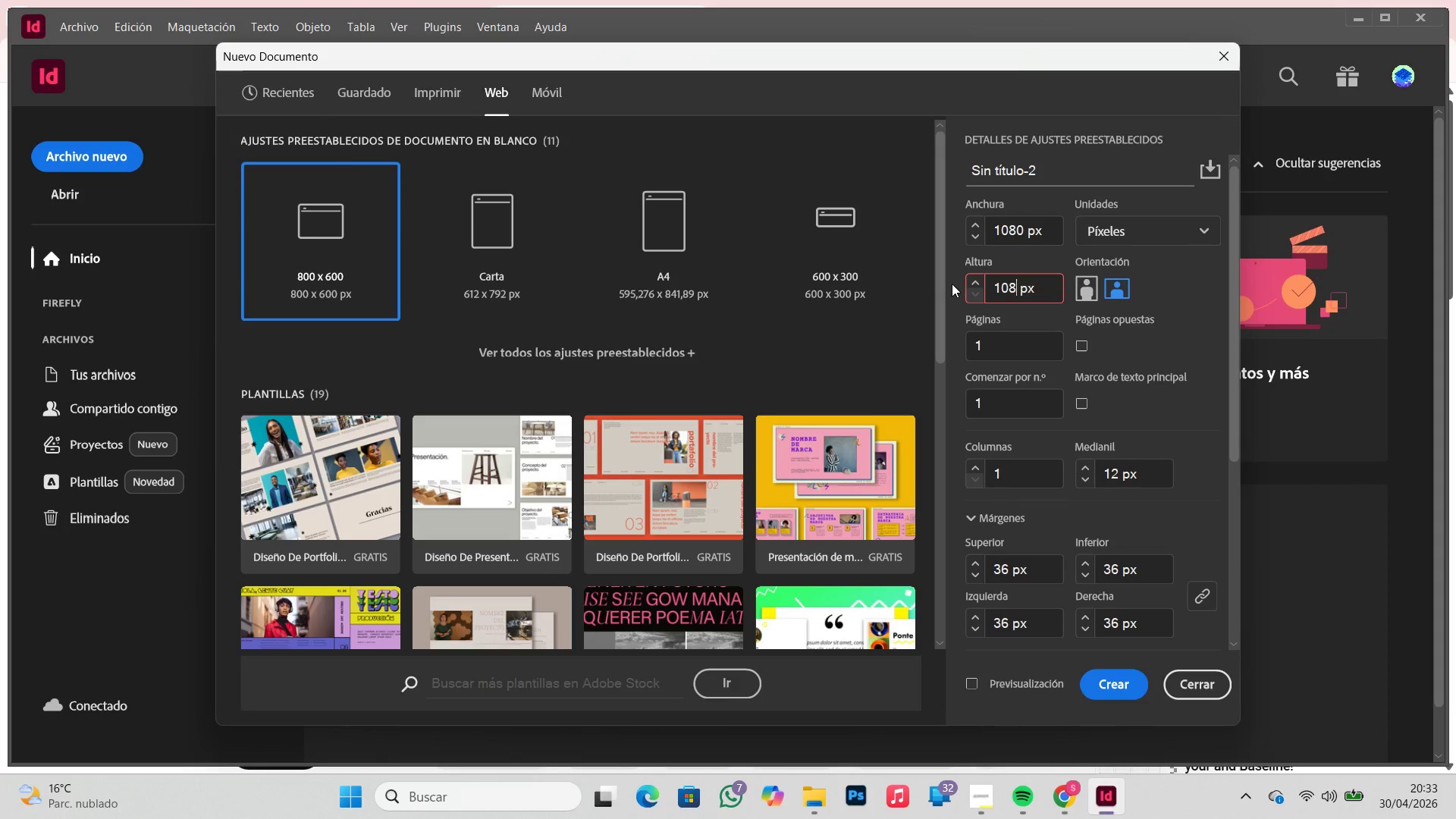 
key(Numpad0)
 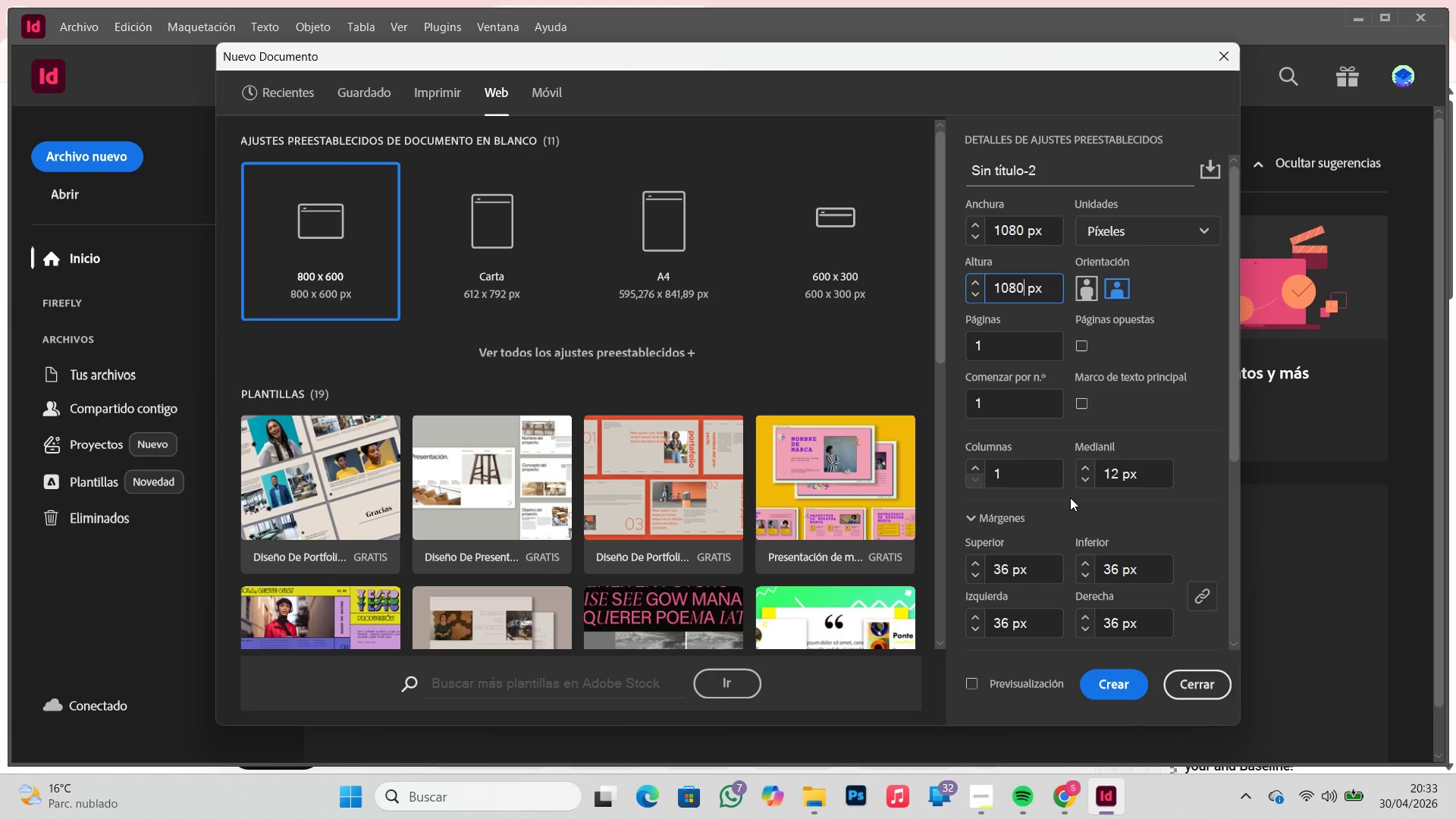 
scroll: coordinate [1085, 488], scroll_direction: down, amount: 1.0
 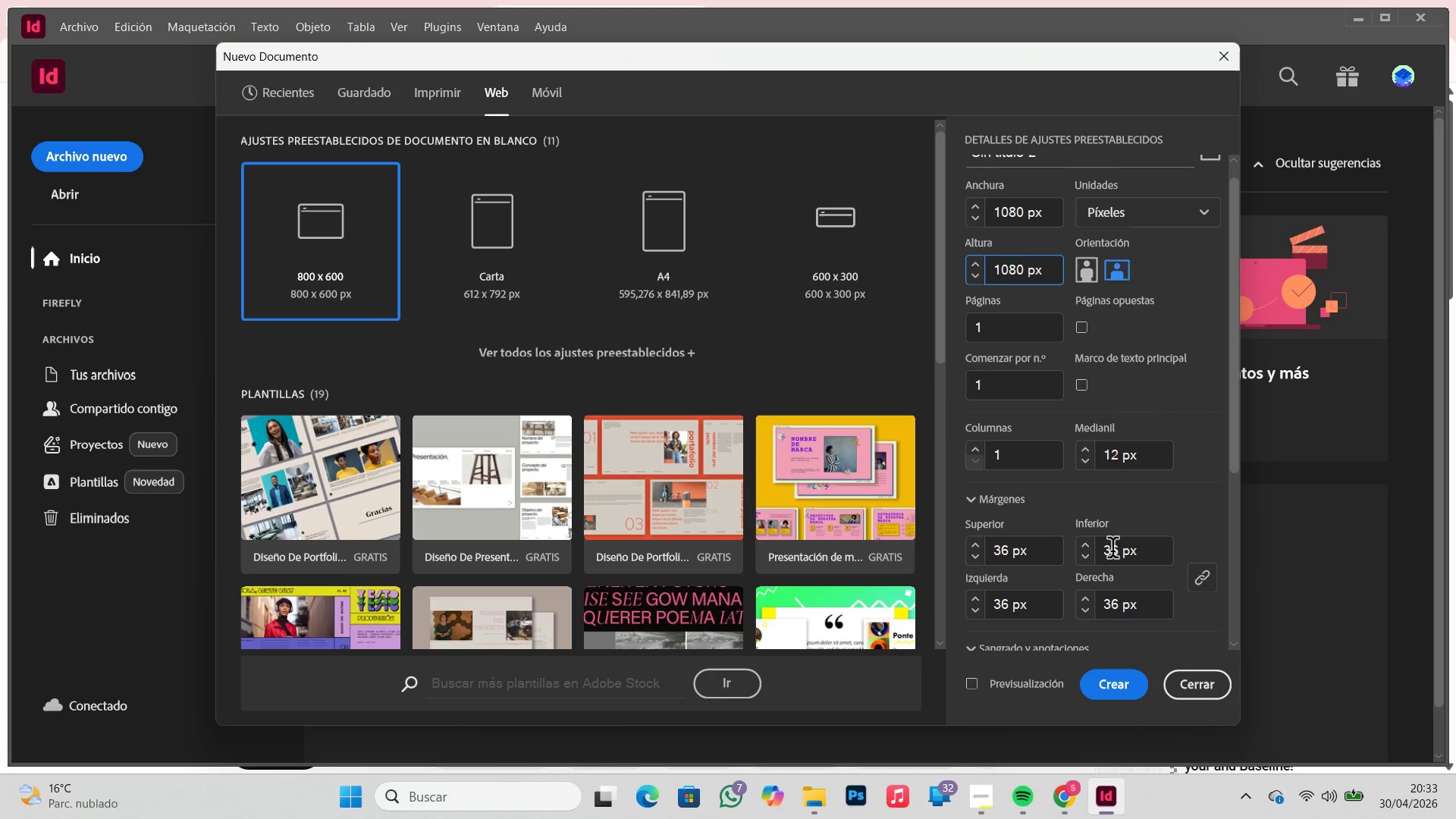 
left_click_drag(start_coordinate=[1118, 551], to_coordinate=[1090, 551])
 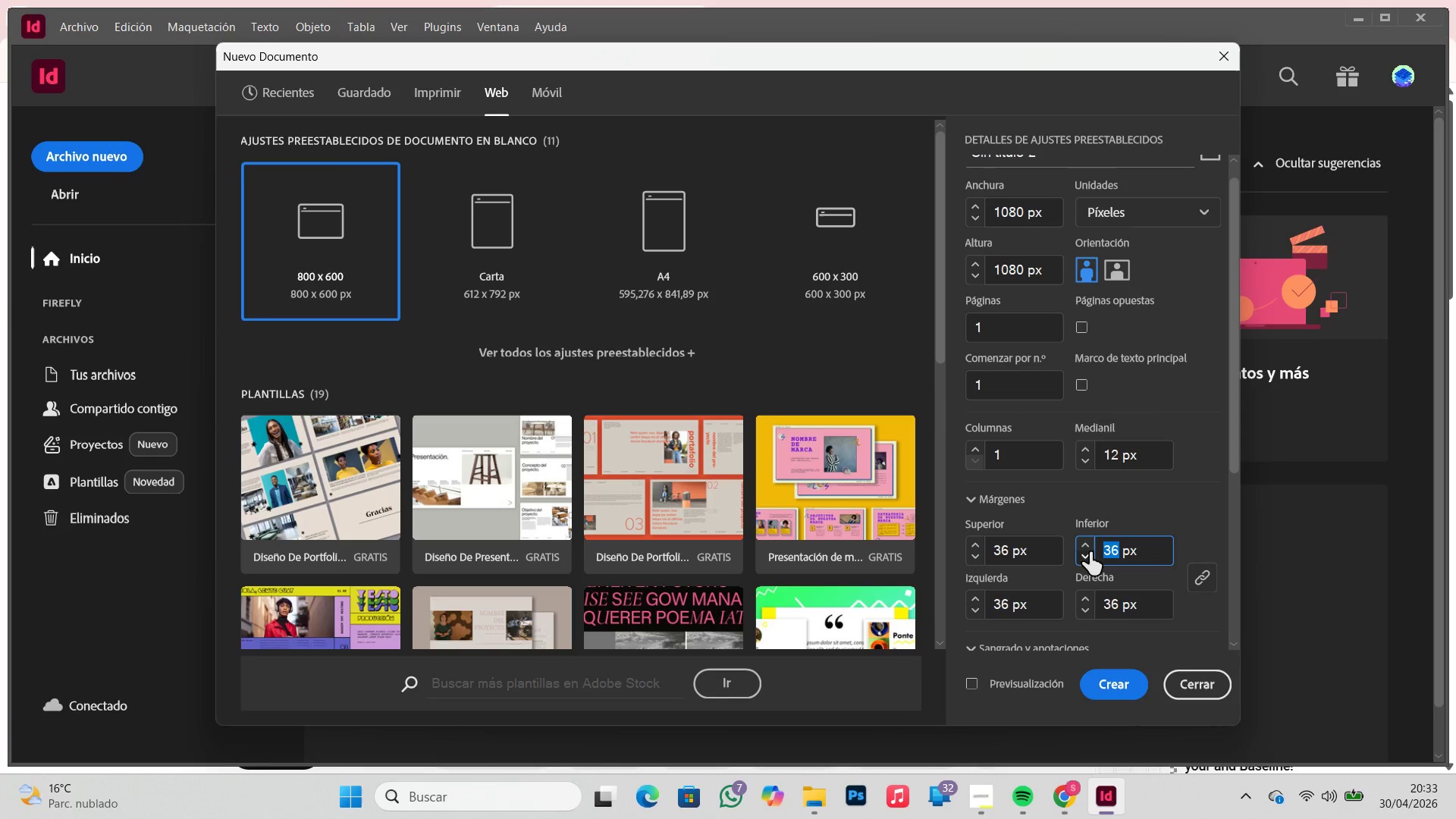 
key(Numpad5)
 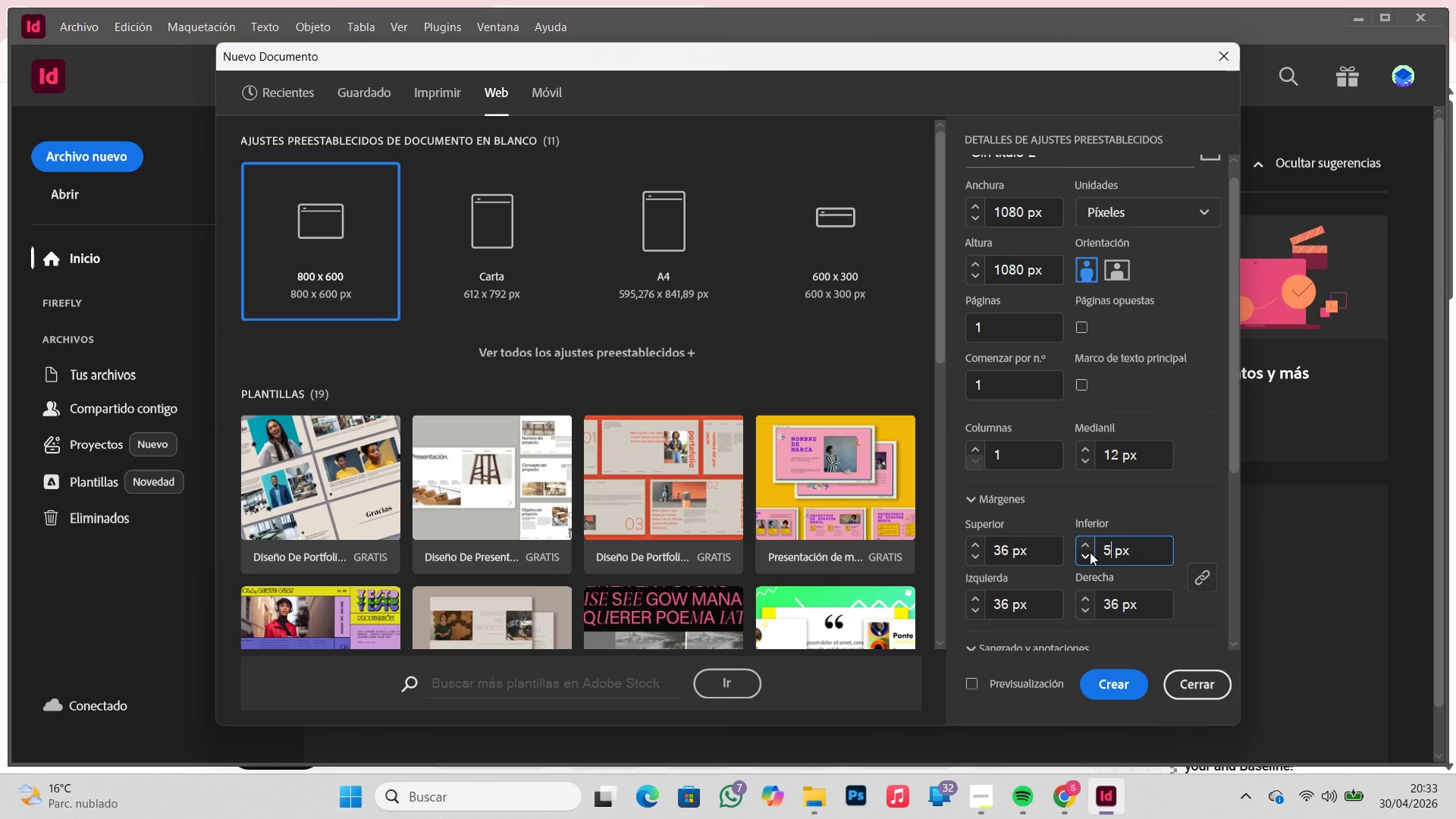 
key(Numpad0)
 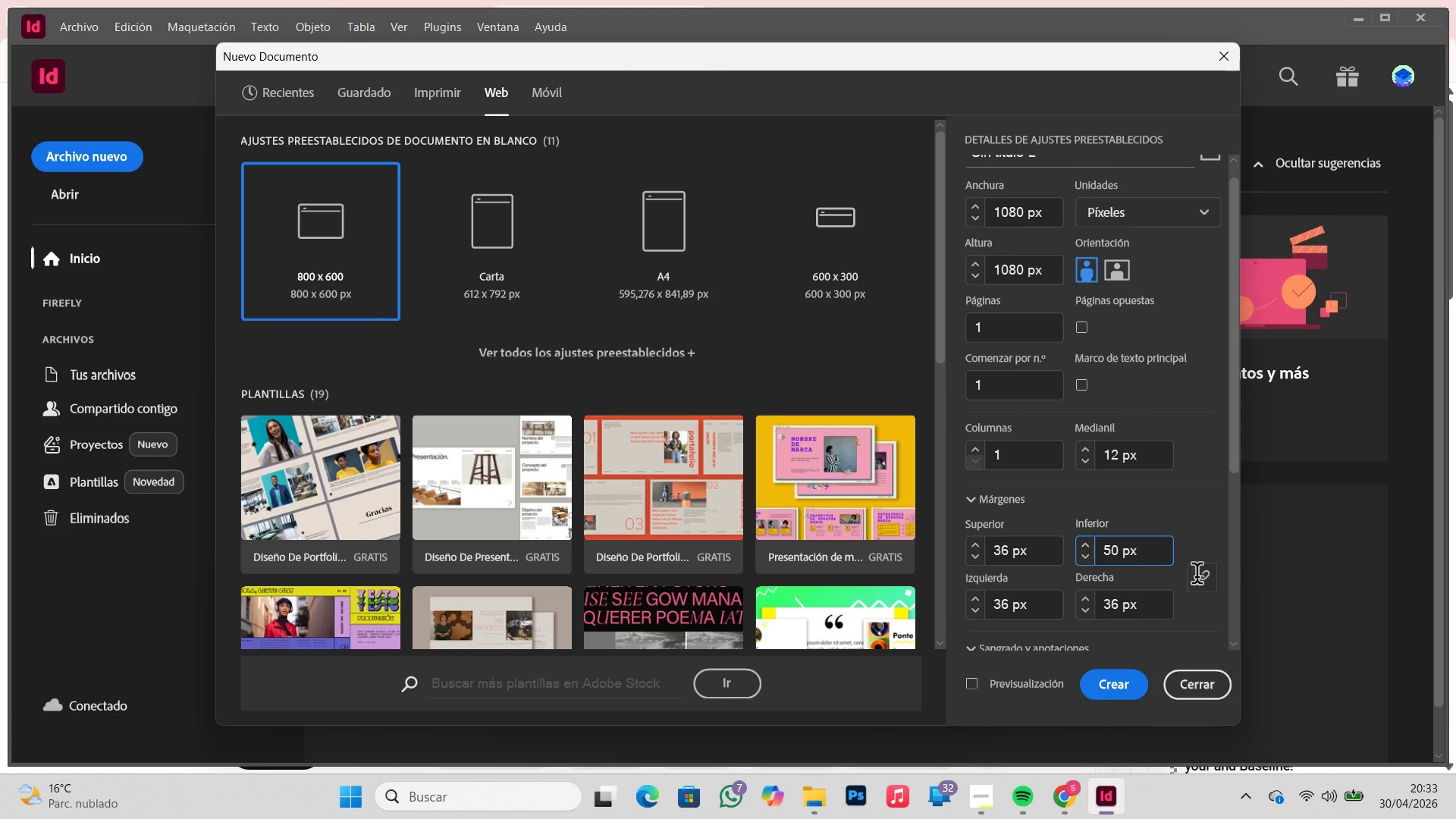 
left_click([1180, 495])
 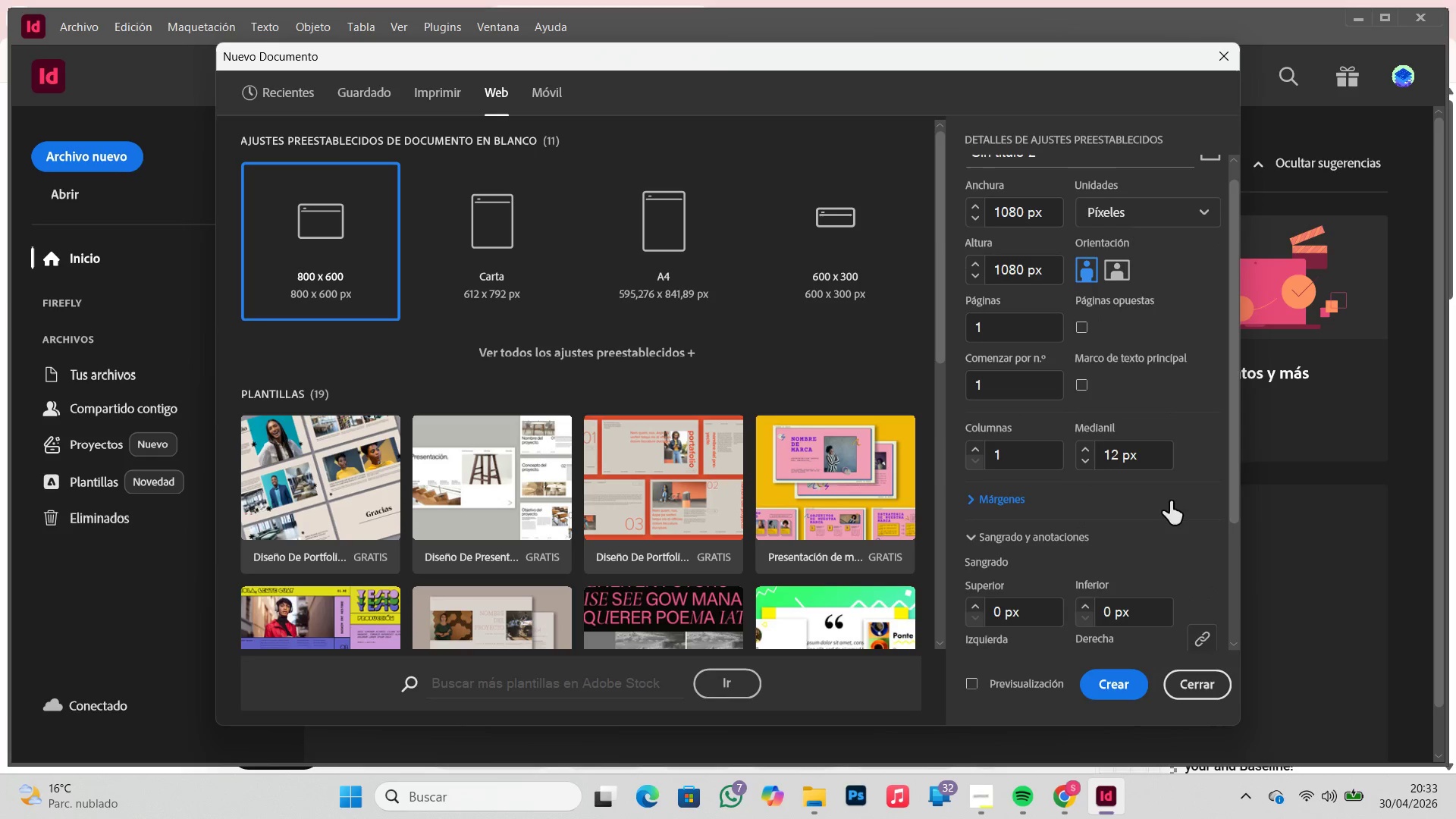 
scroll: coordinate [1174, 504], scroll_direction: down, amount: 5.0
 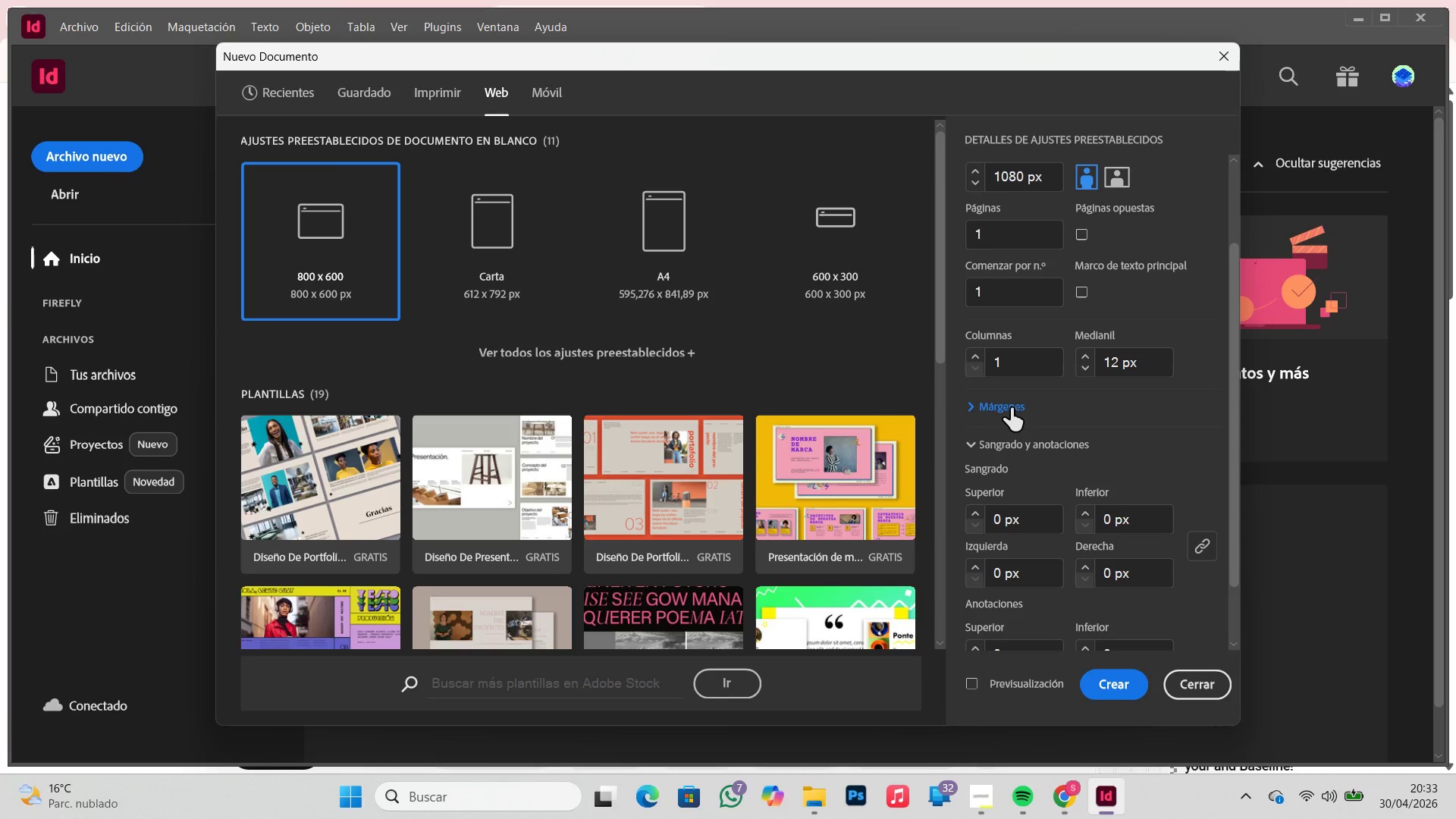 
left_click([999, 409])
 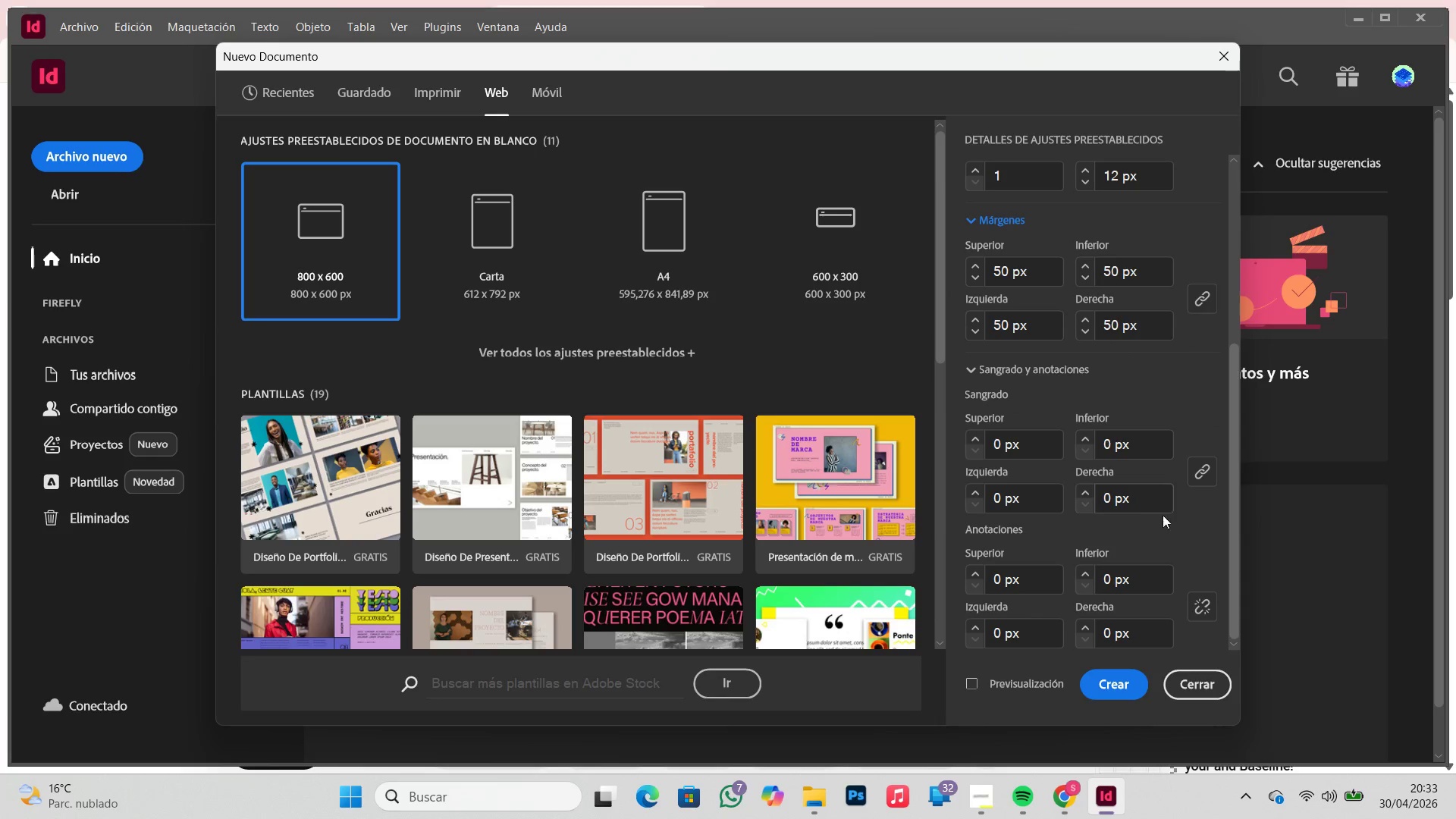 
scroll: coordinate [1177, 418], scroll_direction: up, amount: 20.0
 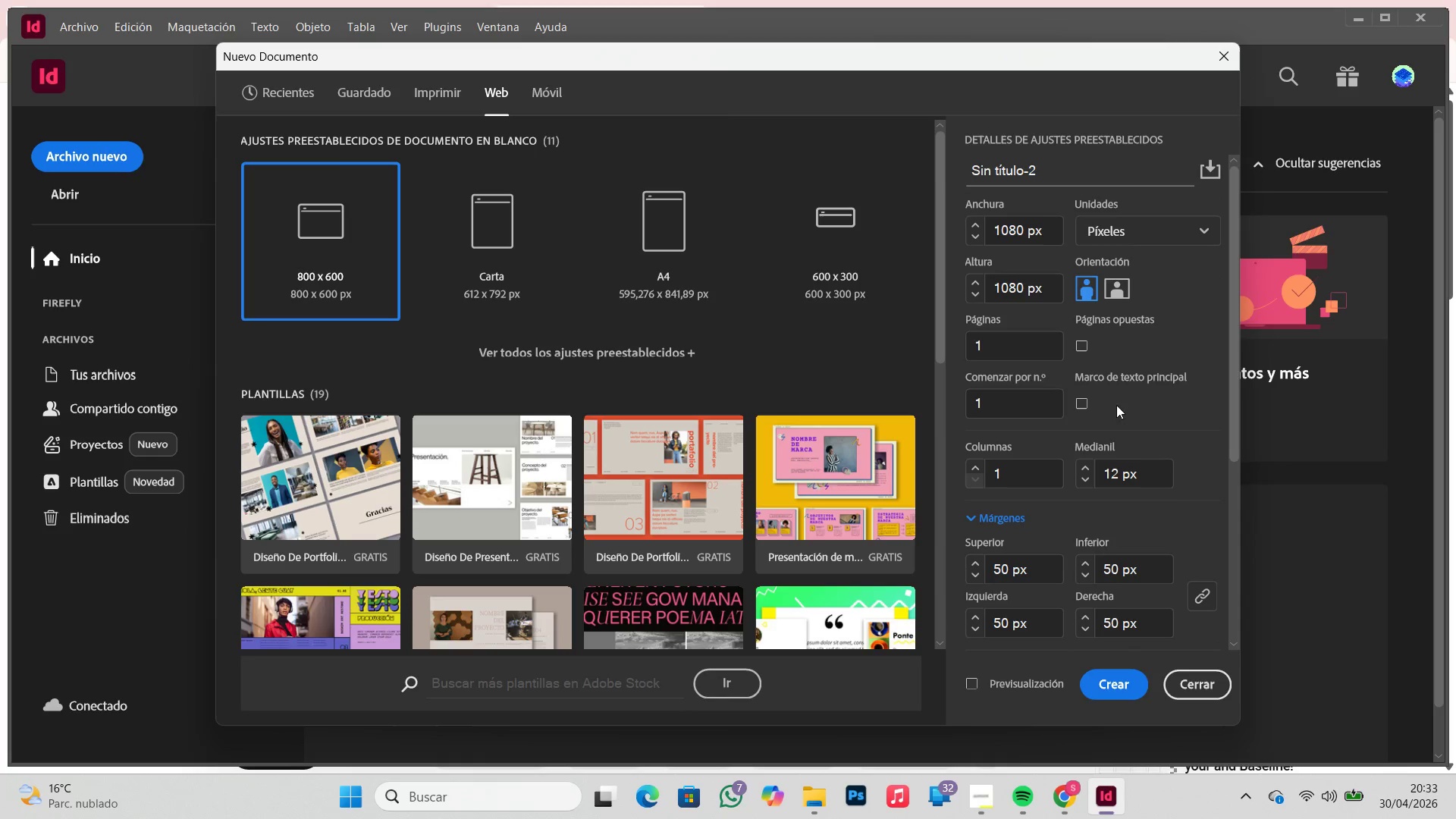 
left_click_drag(start_coordinate=[1013, 352], to_coordinate=[934, 350])
 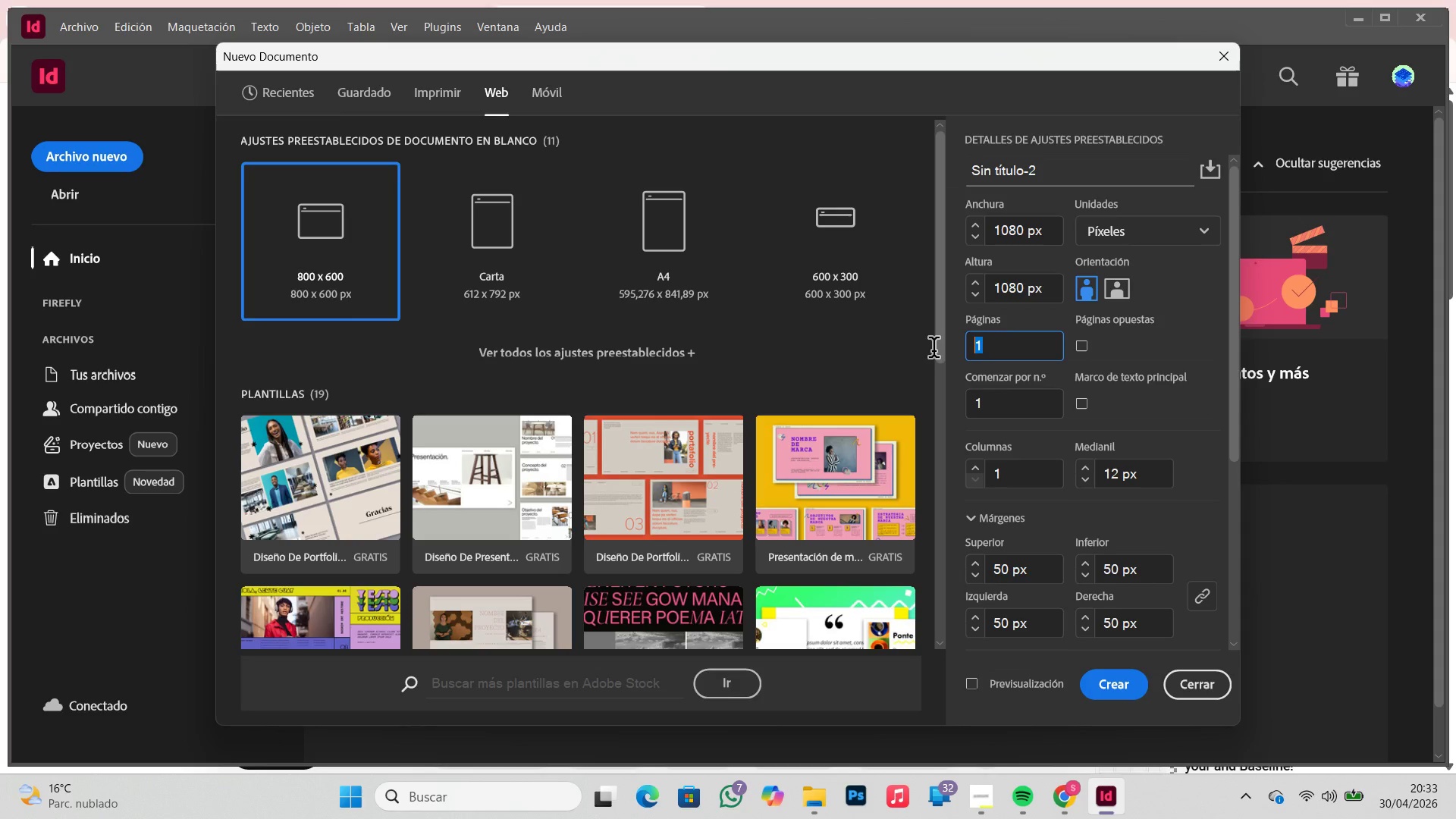 
key(Numpad5)
 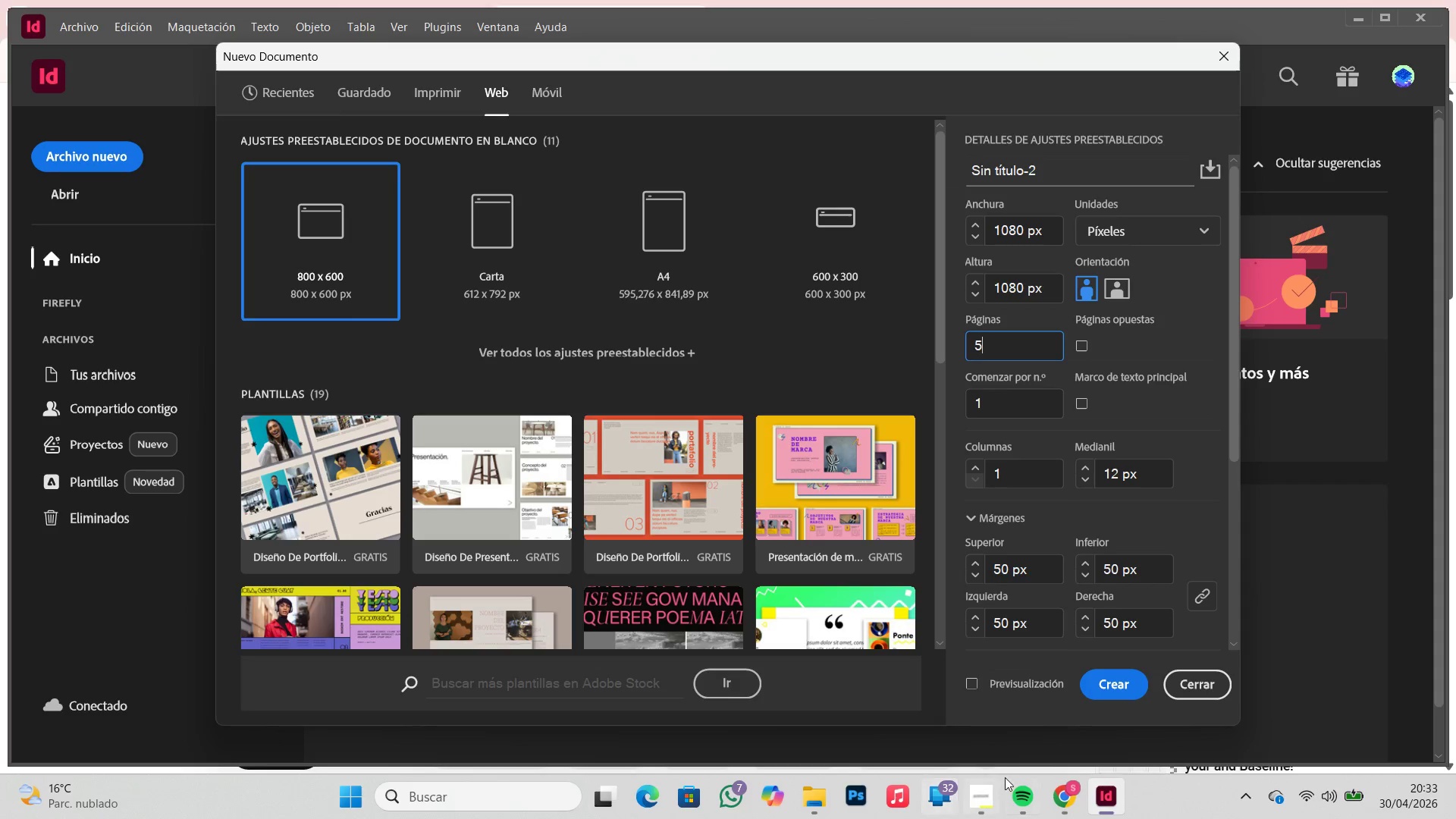 
left_click([999, 786])